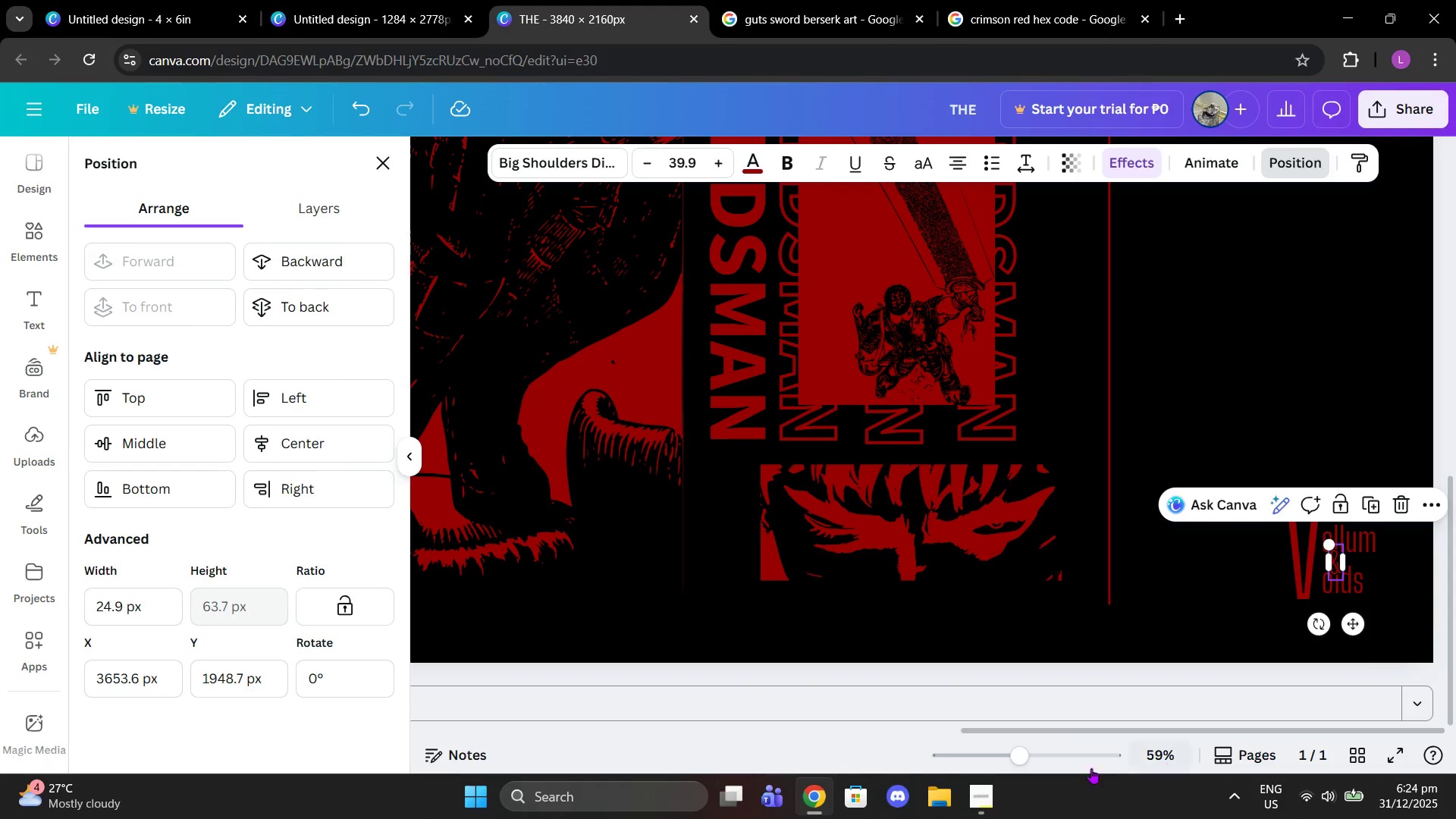 
left_click_drag(start_coordinate=[1033, 761], to_coordinate=[1043, 752])
 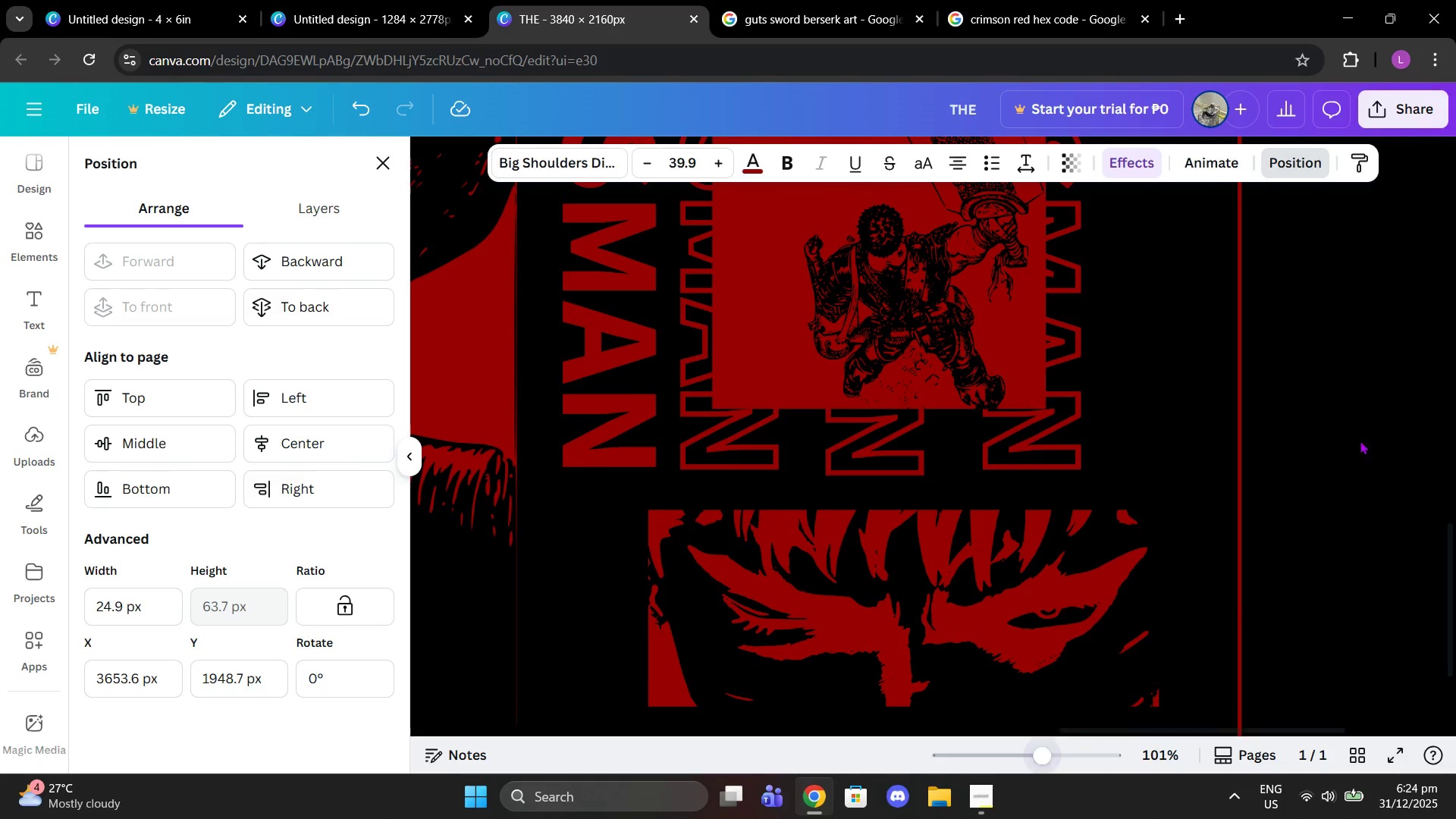 
scroll: coordinate [1374, 440], scroll_direction: down, amount: 1.0
 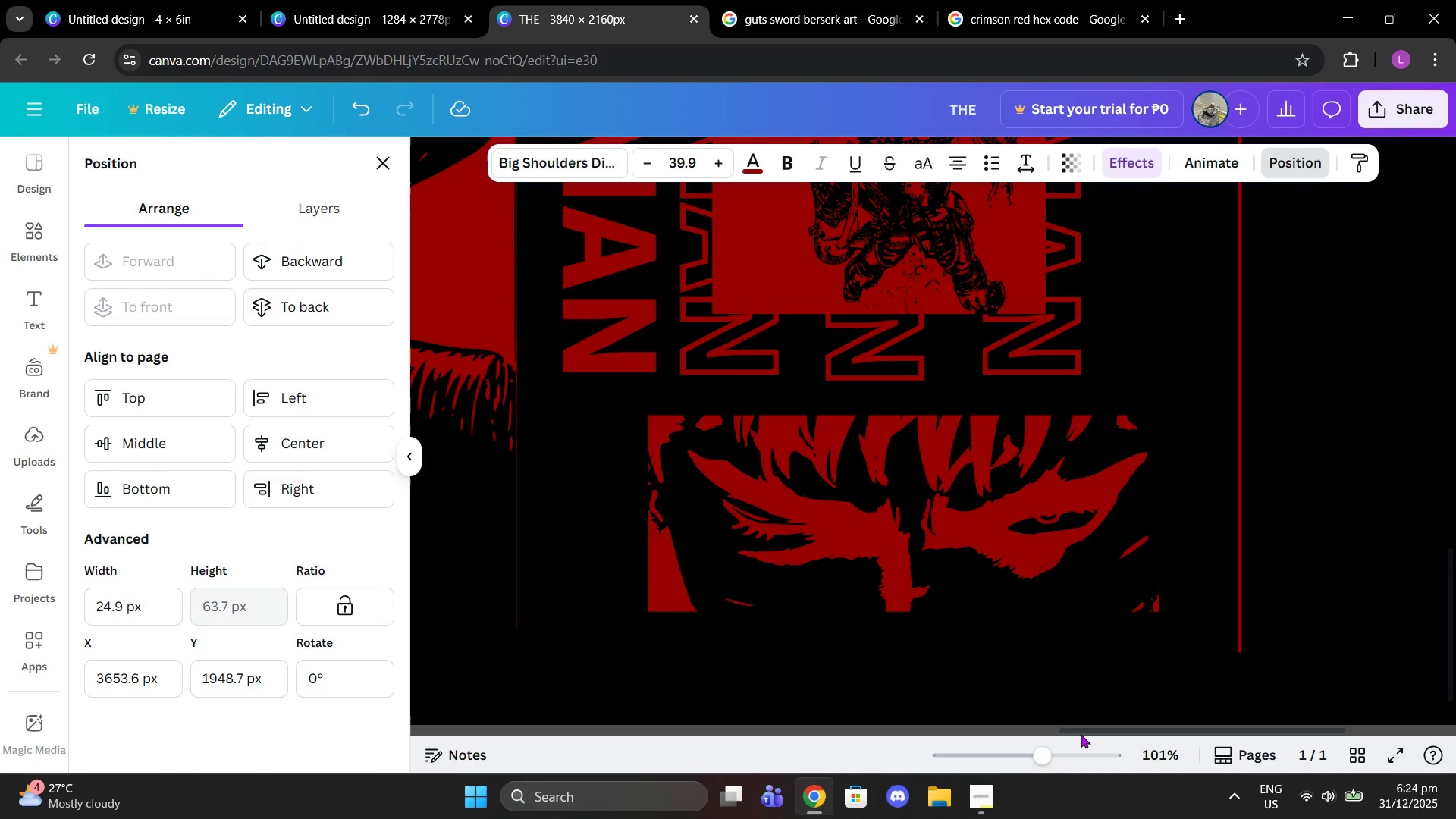 
left_click_drag(start_coordinate=[1081, 733], to_coordinate=[1452, 740])
 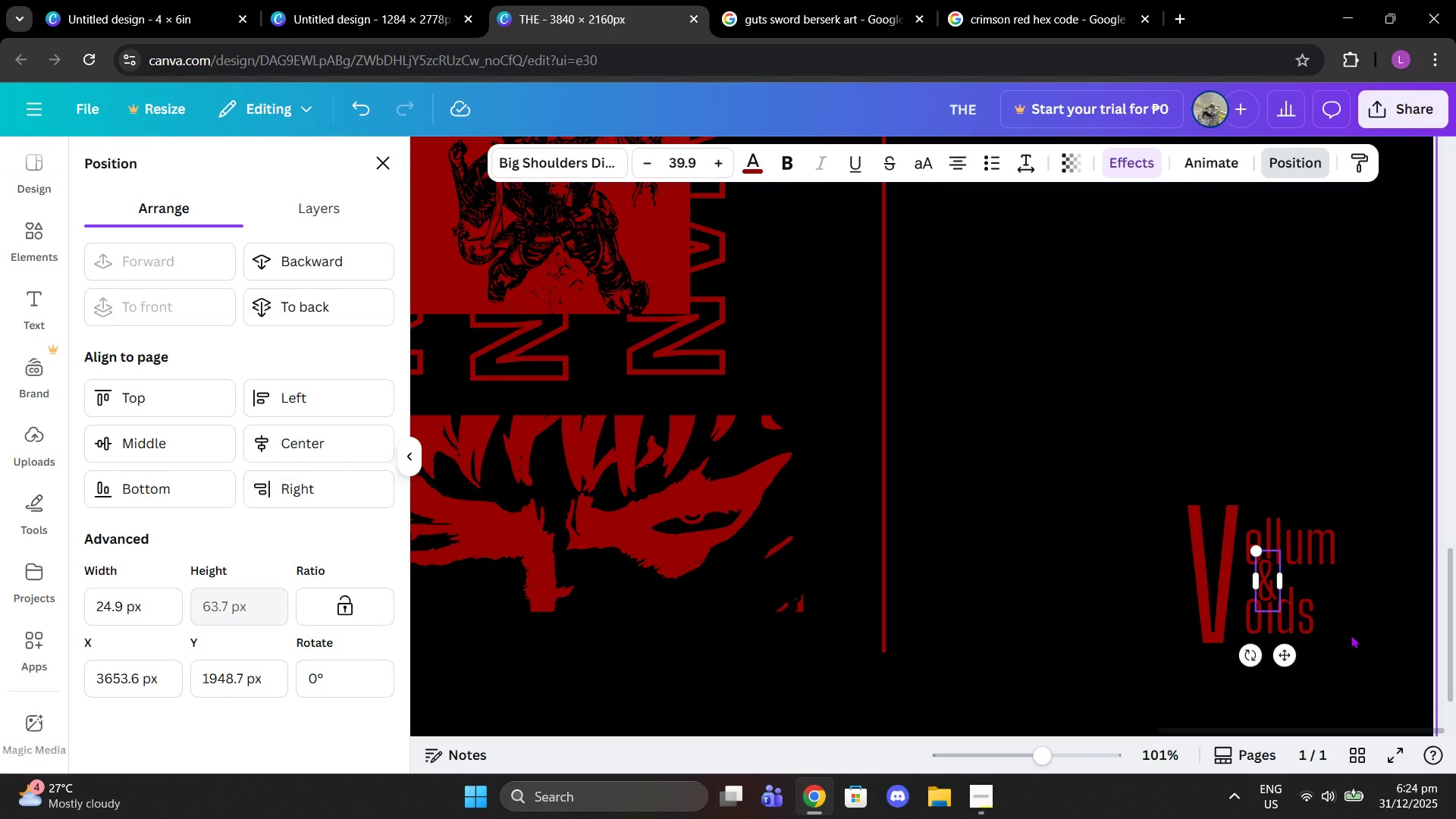 
left_click([1351, 635])
 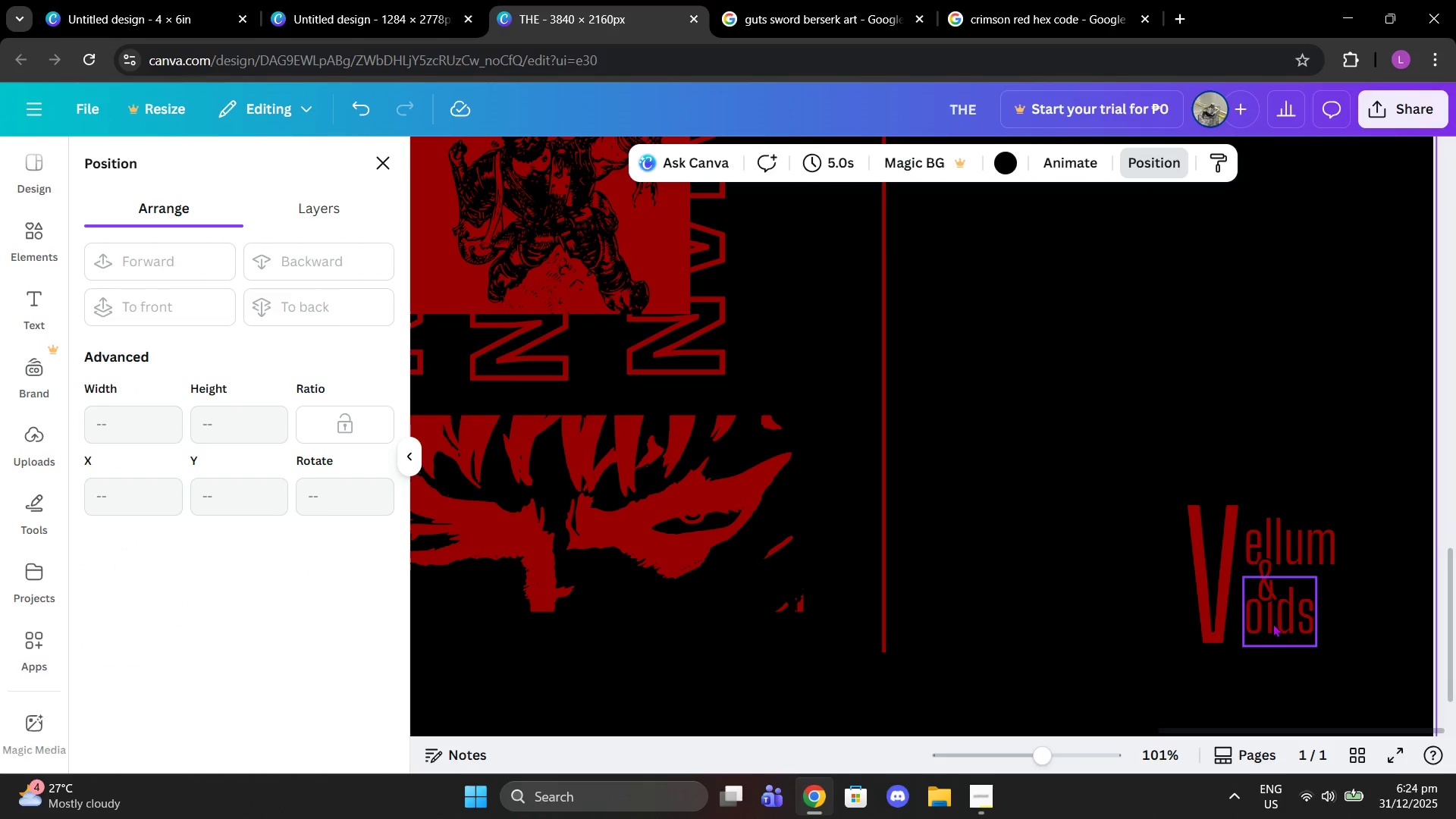 
left_click_drag(start_coordinate=[1277, 624], to_coordinate=[1268, 623])
 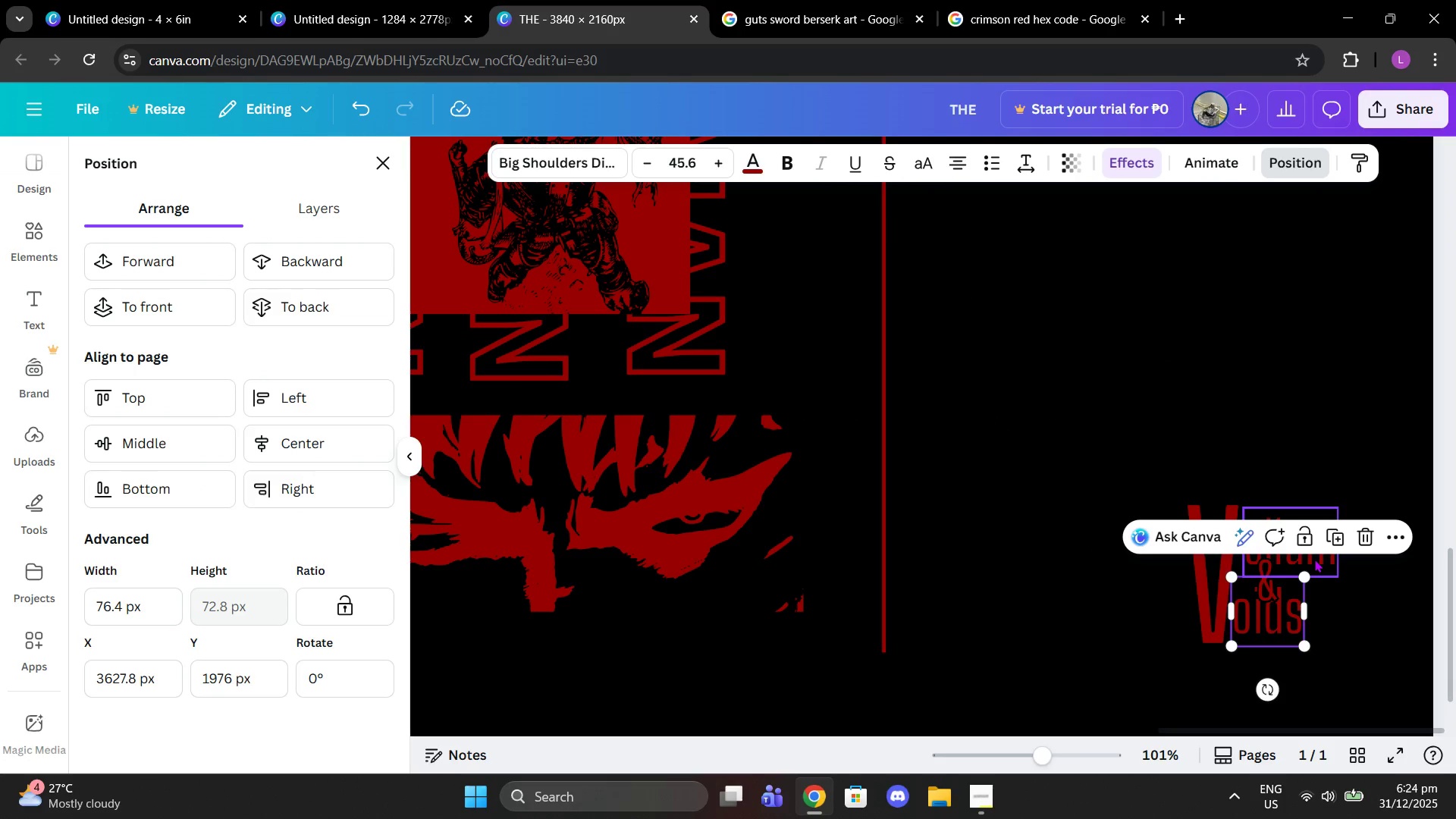 
left_click_drag(start_coordinate=[1314, 559], to_coordinate=[1311, 570])
 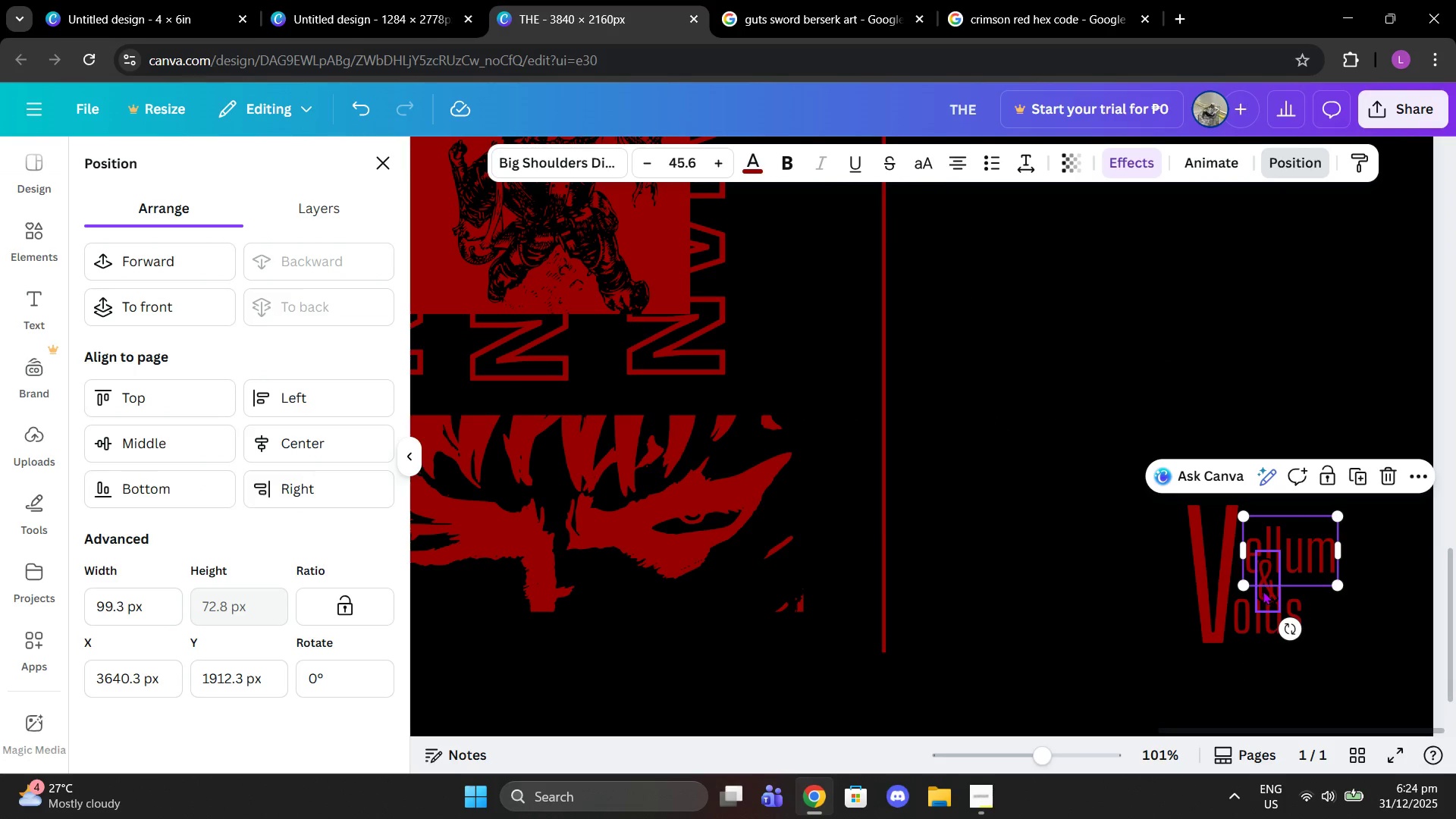 
left_click_drag(start_coordinate=[1262, 591], to_coordinate=[1270, 582])
 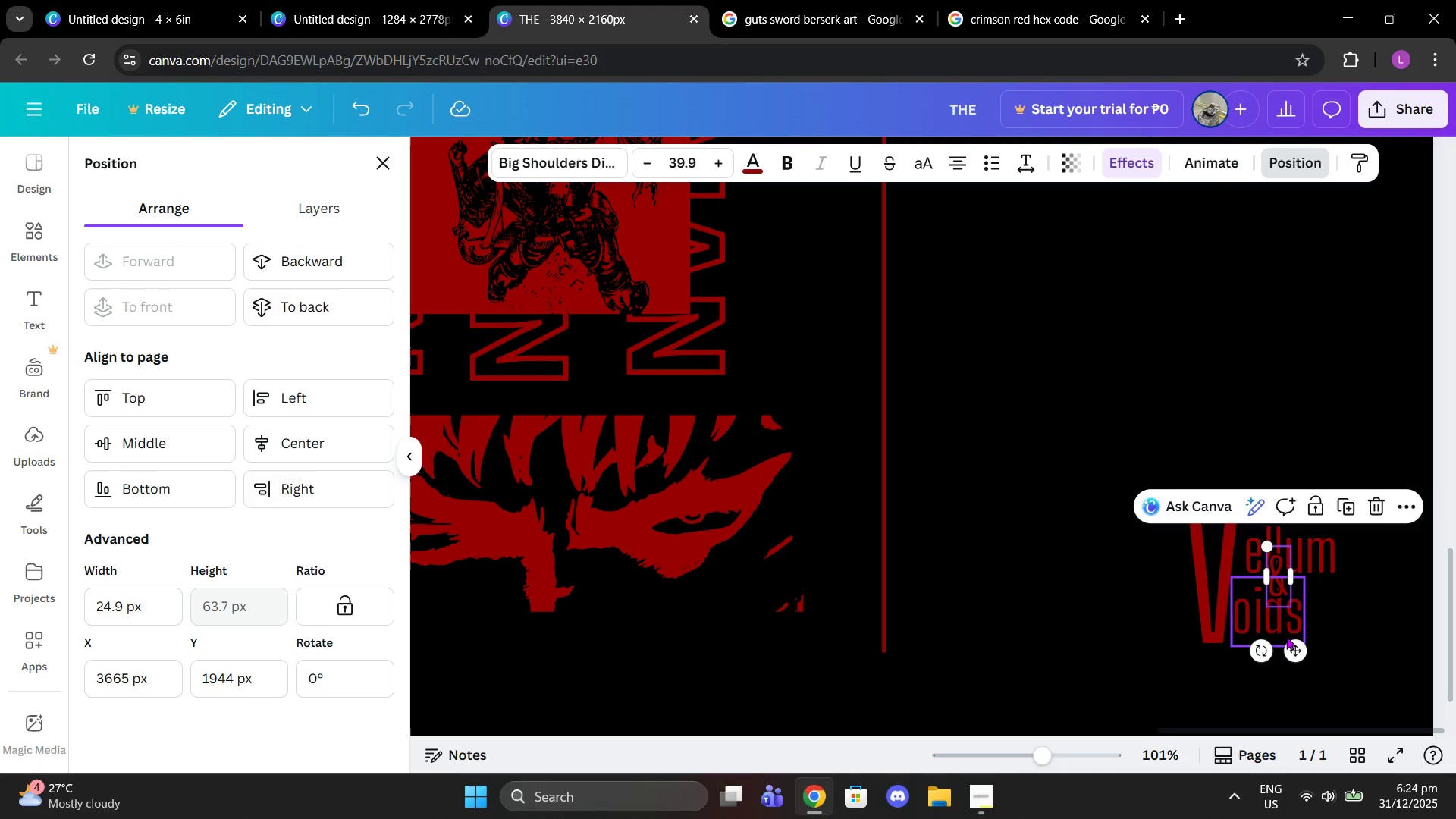 
left_click_drag(start_coordinate=[1286, 636], to_coordinate=[1299, 627])
 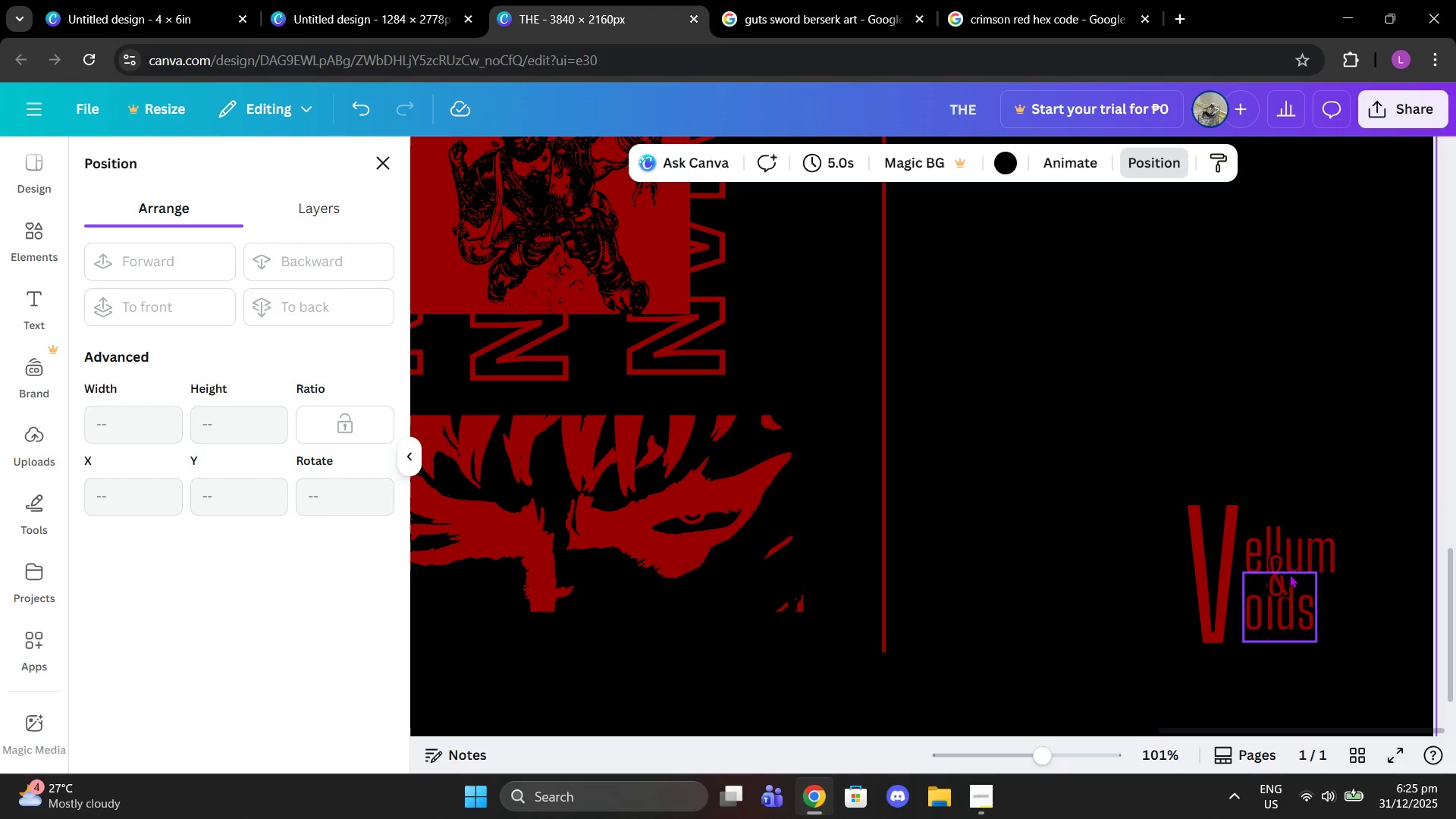 
left_click([1287, 573])
 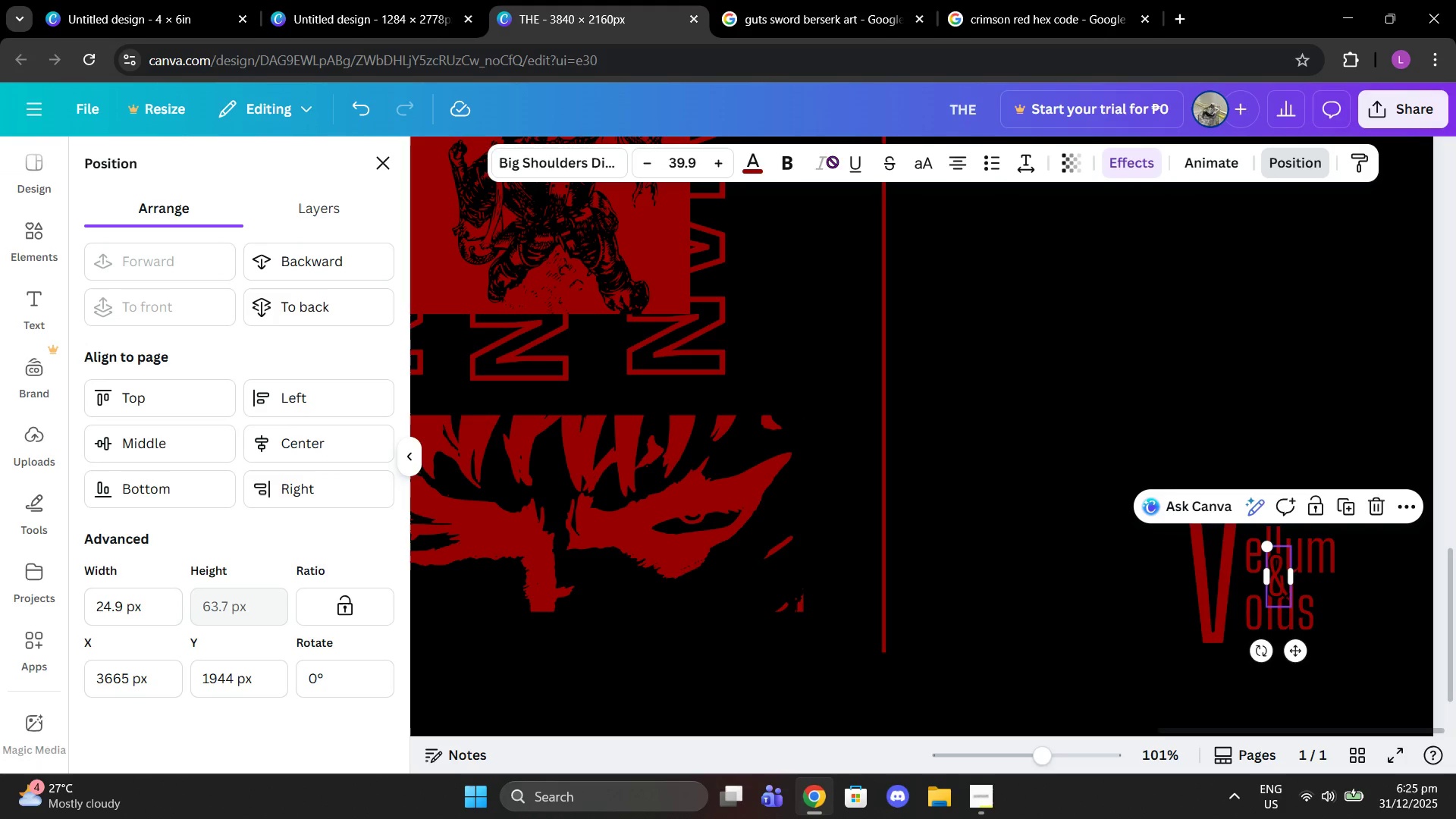 
left_click([764, 164])
 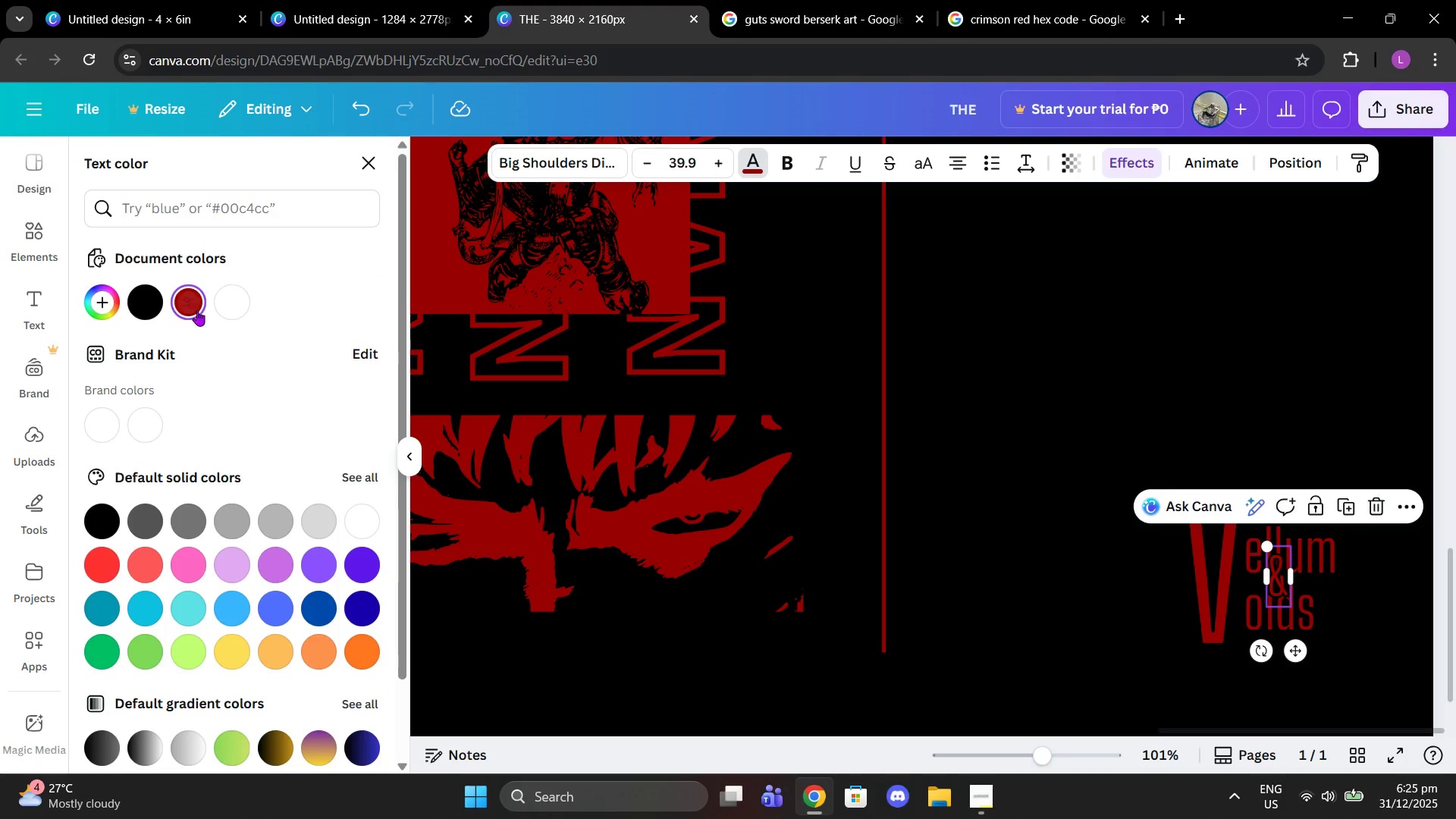 
left_click([235, 302])
 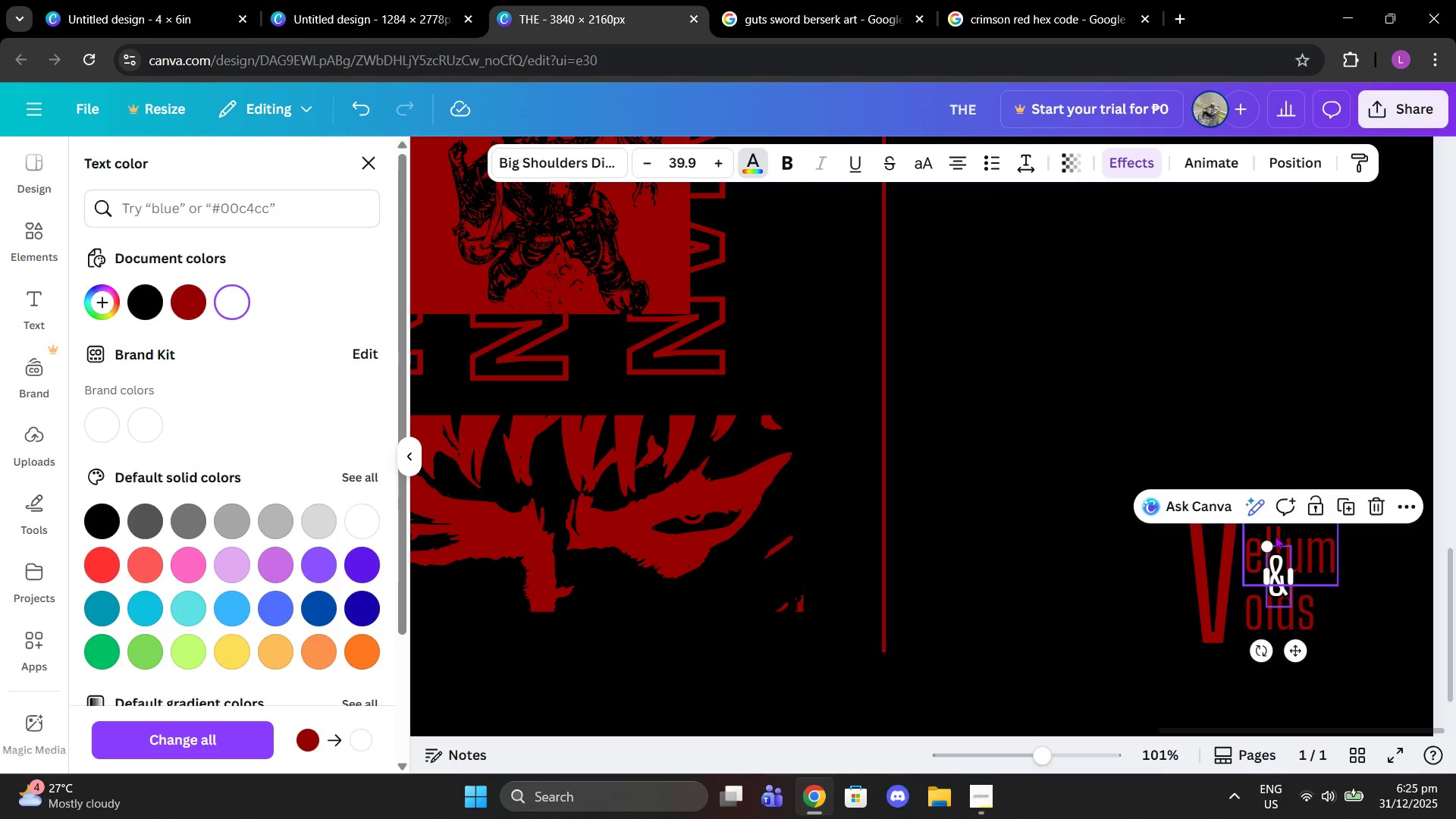 
left_click_drag(start_coordinate=[1263, 541], to_coordinate=[1279, 556])
 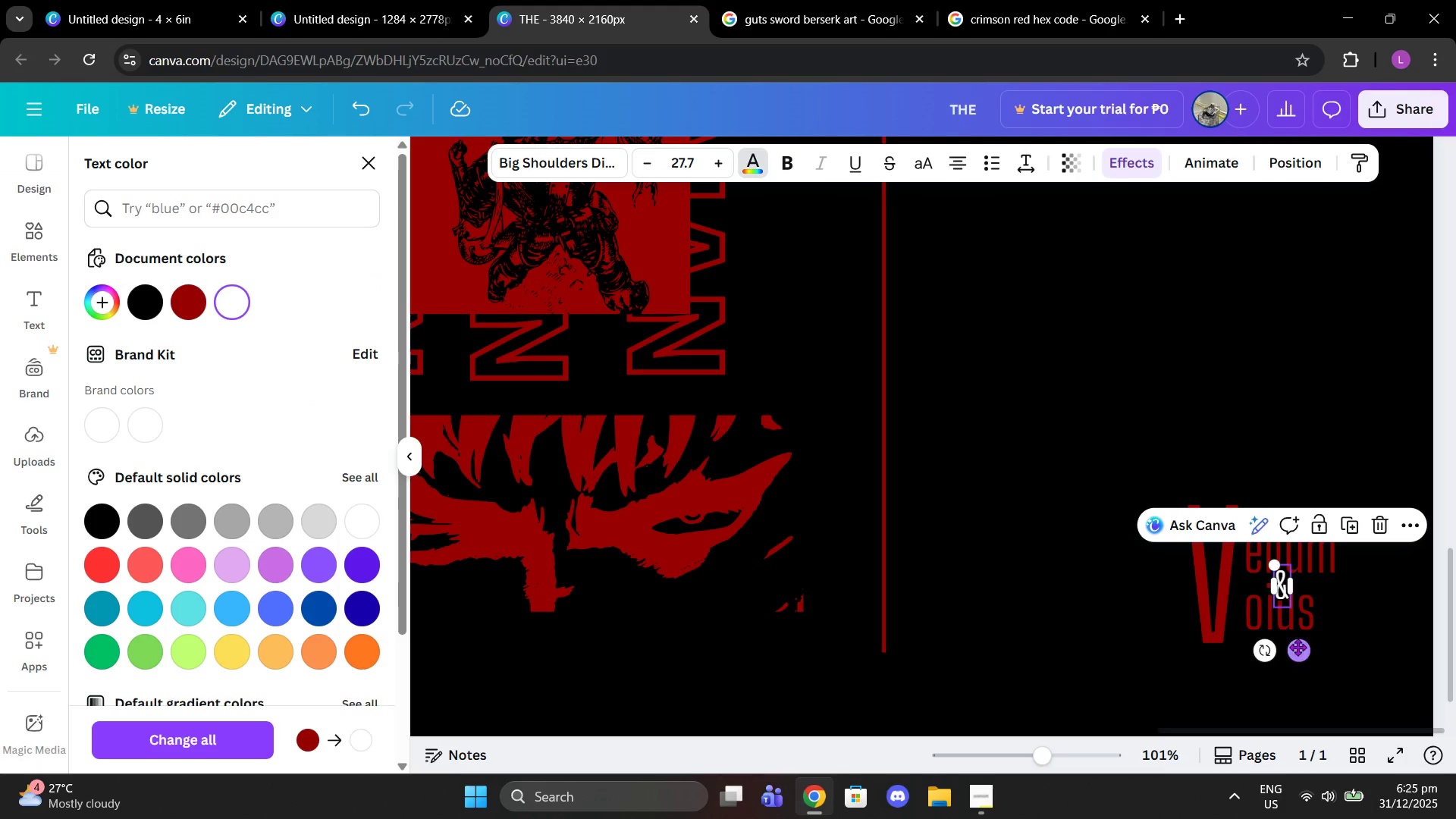 
left_click_drag(start_coordinate=[1298, 648], to_coordinate=[1367, 607])
 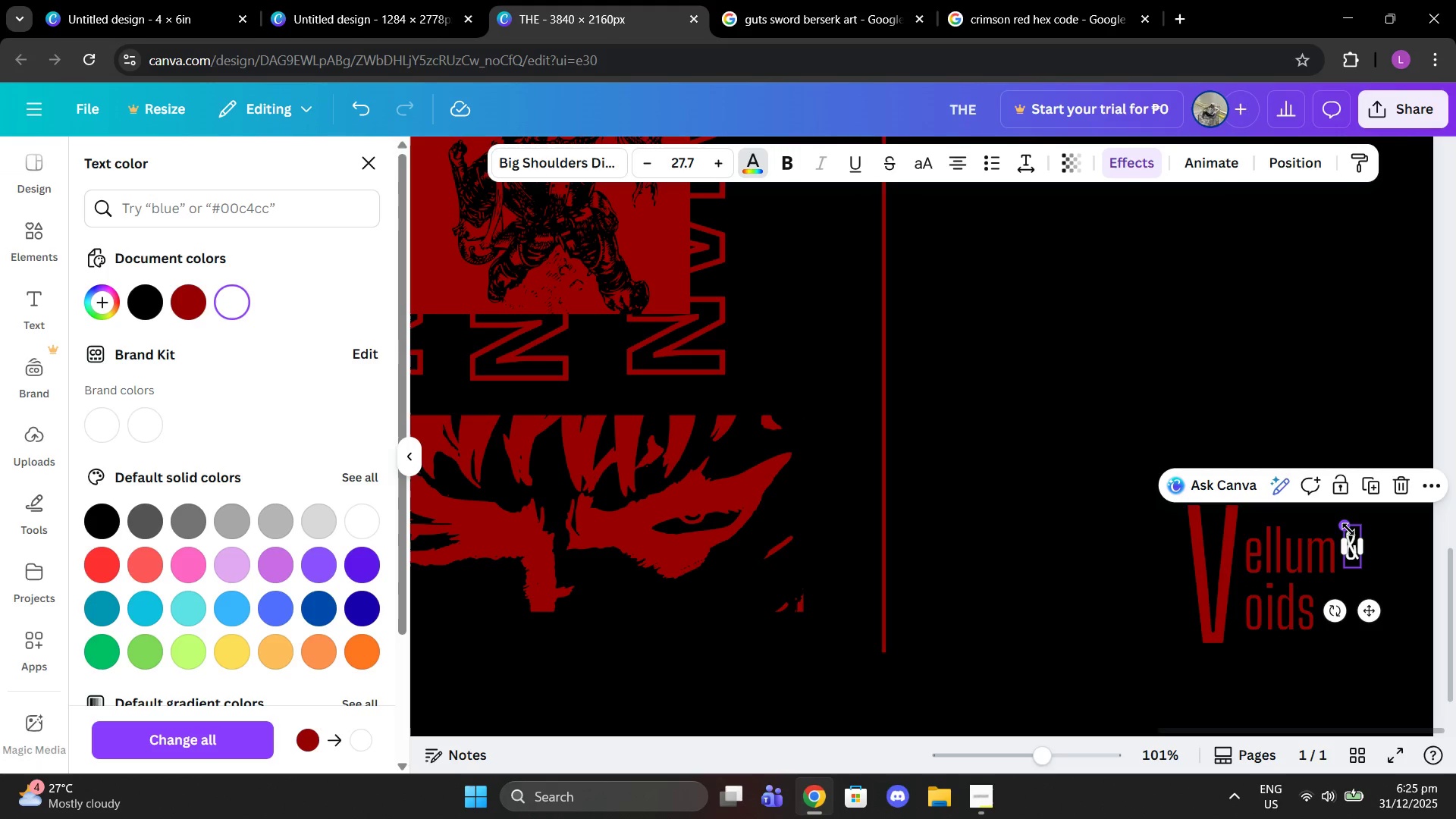 
left_click_drag(start_coordinate=[1348, 529], to_coordinate=[1335, 518])
 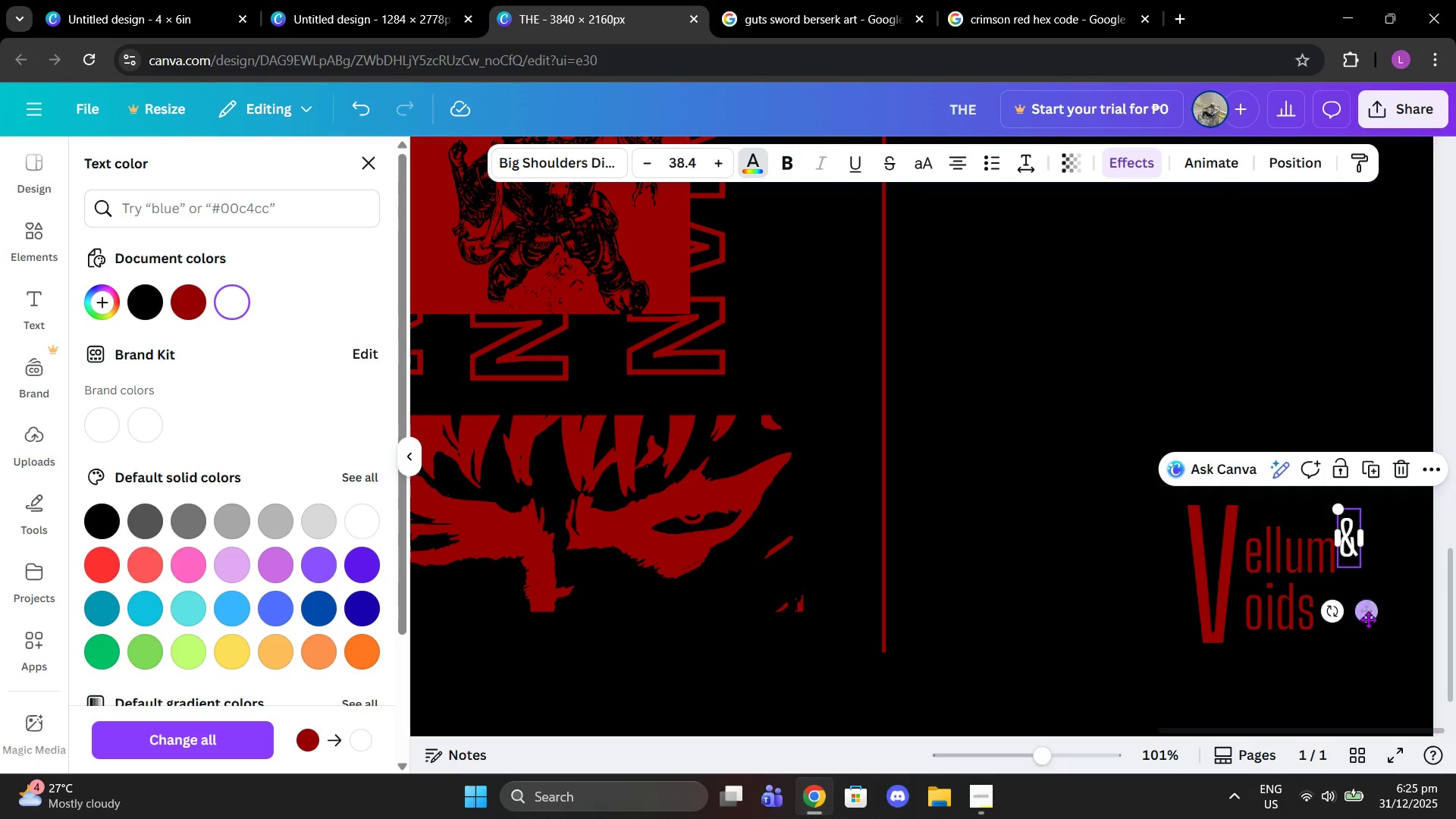 
left_click_drag(start_coordinate=[1368, 620], to_coordinate=[1374, 633])
 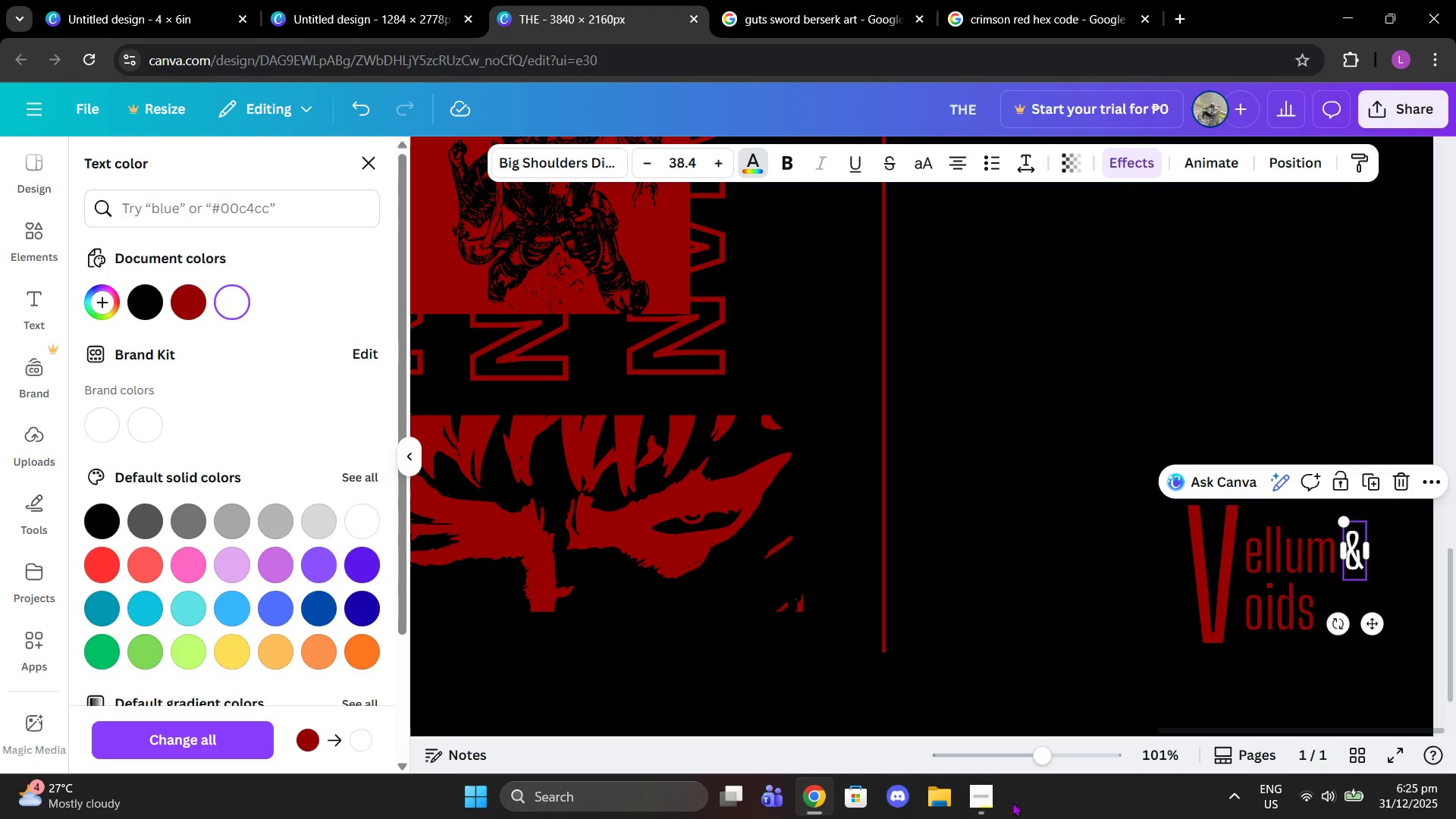 
left_click([996, 802])